 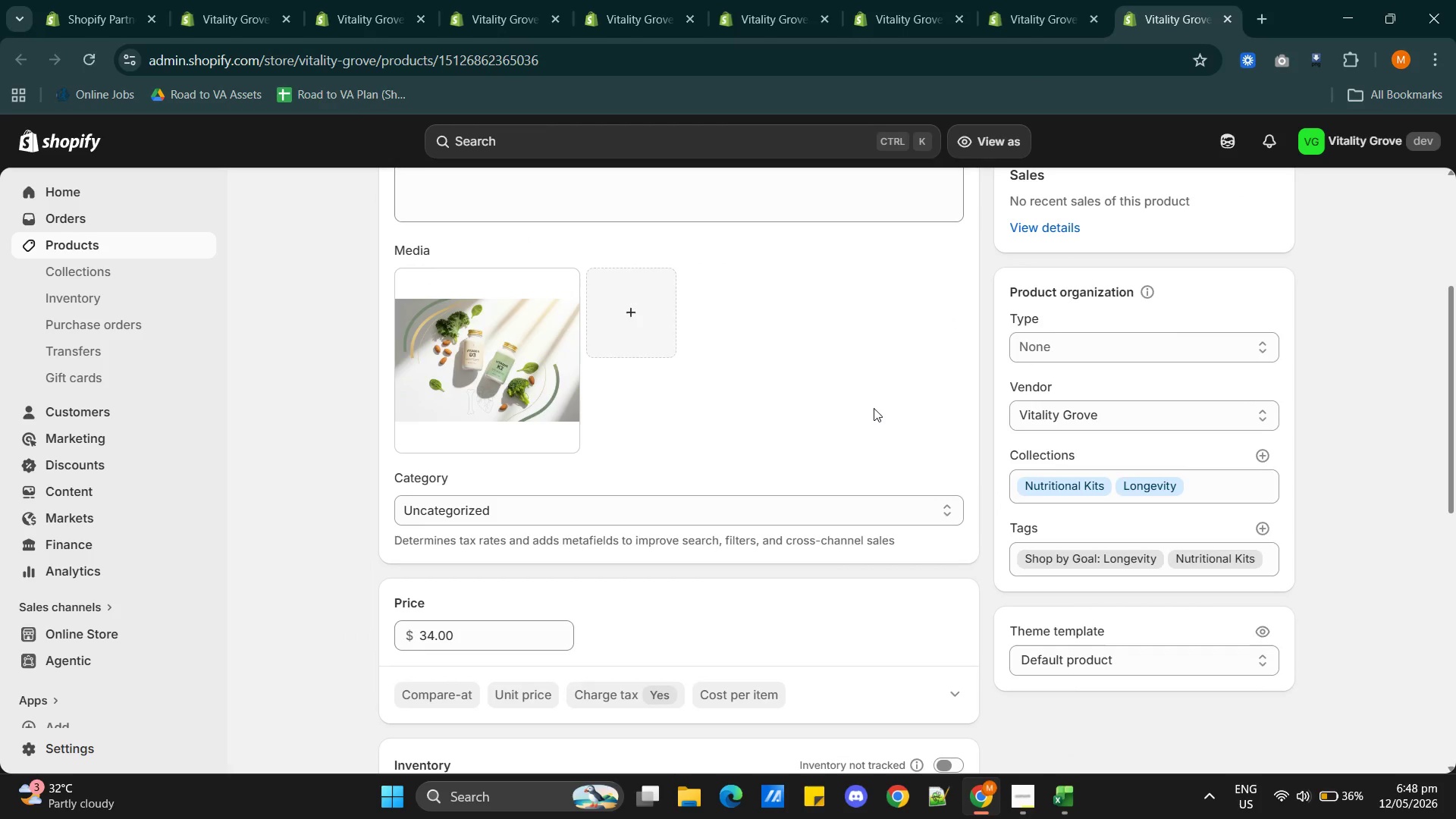 
scroll: coordinate [889, 397], scroll_direction: up, amount: 7.0
 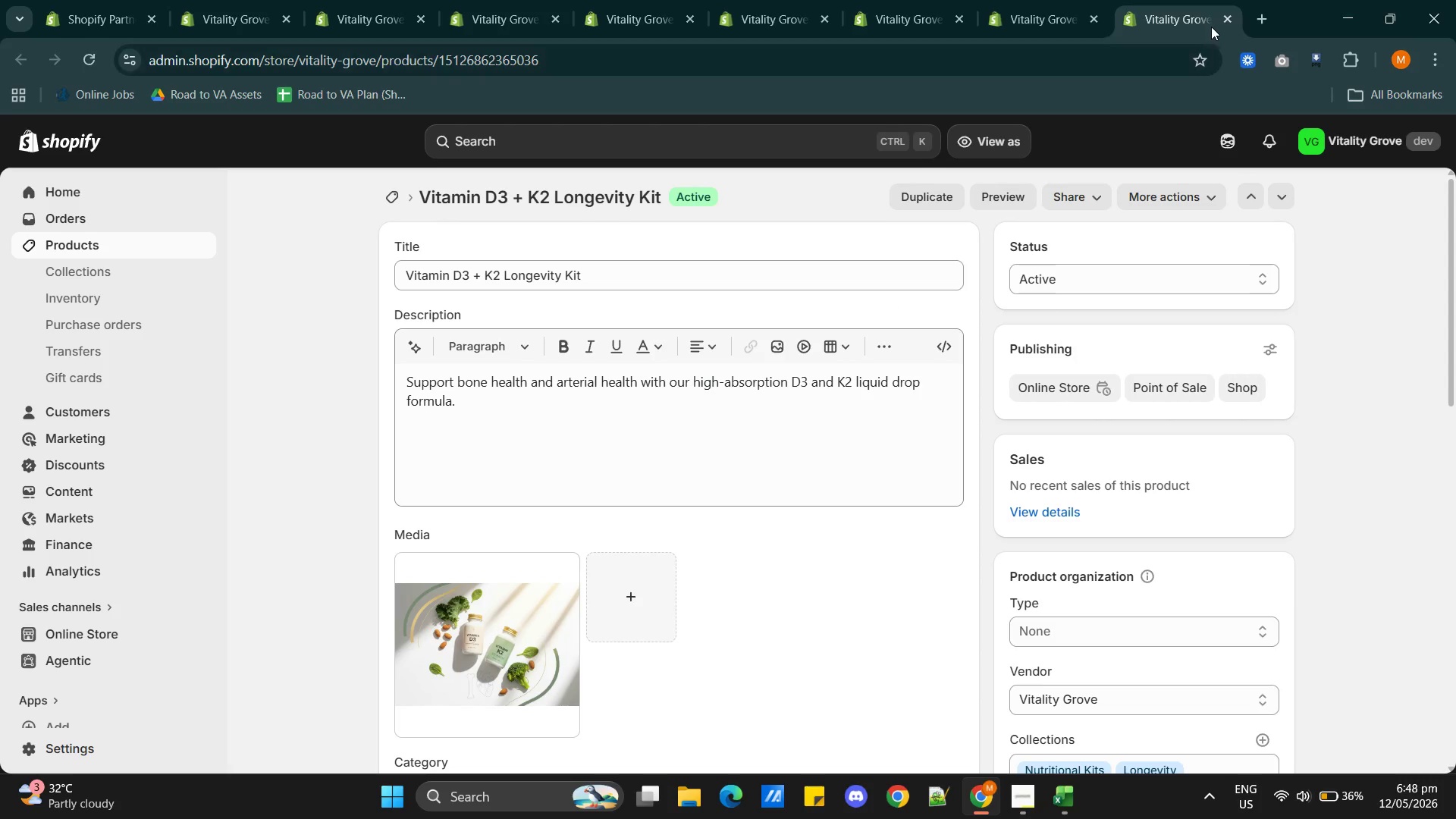 
left_click([1225, 18])
 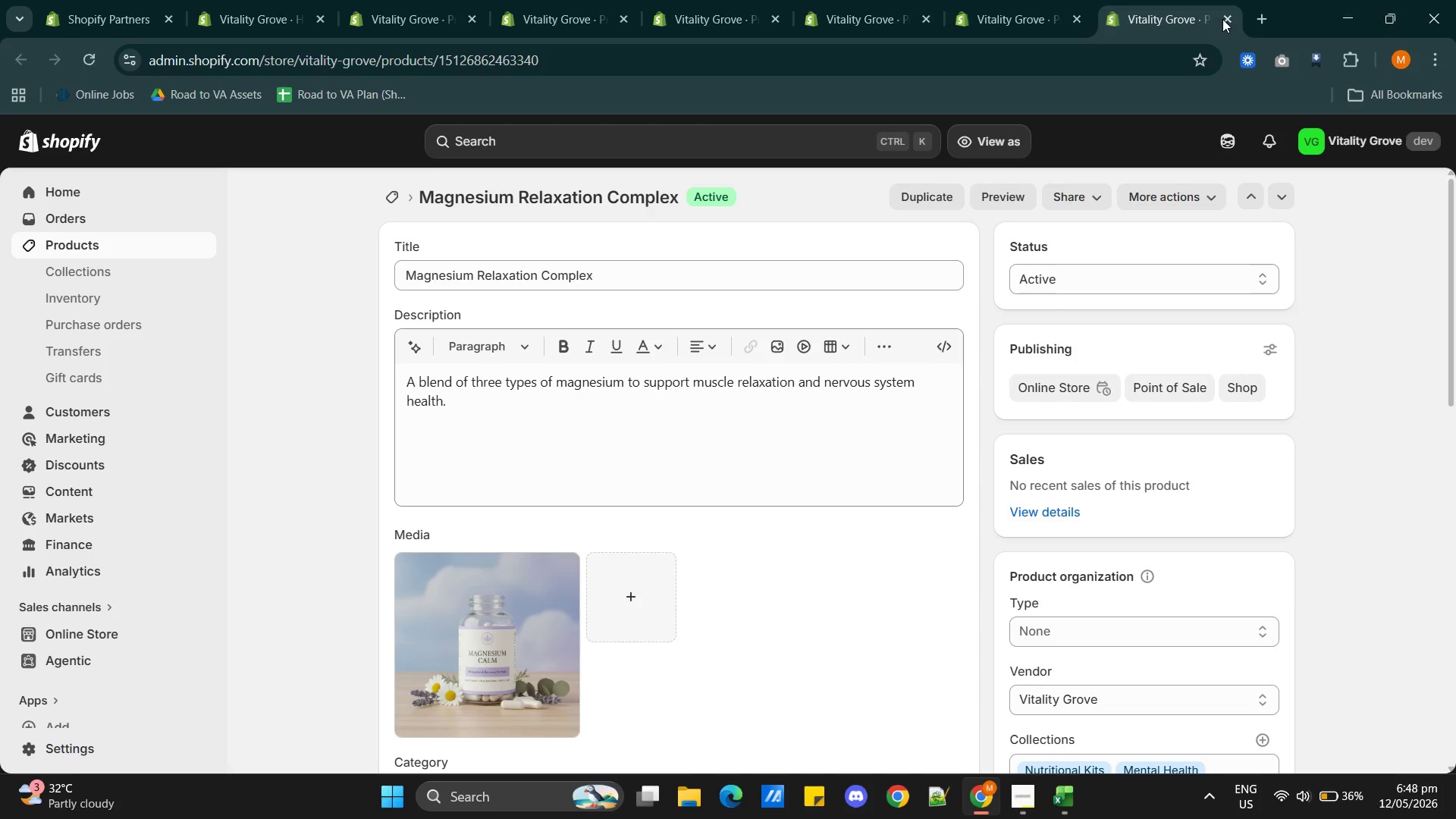 
left_click([1225, 19])
 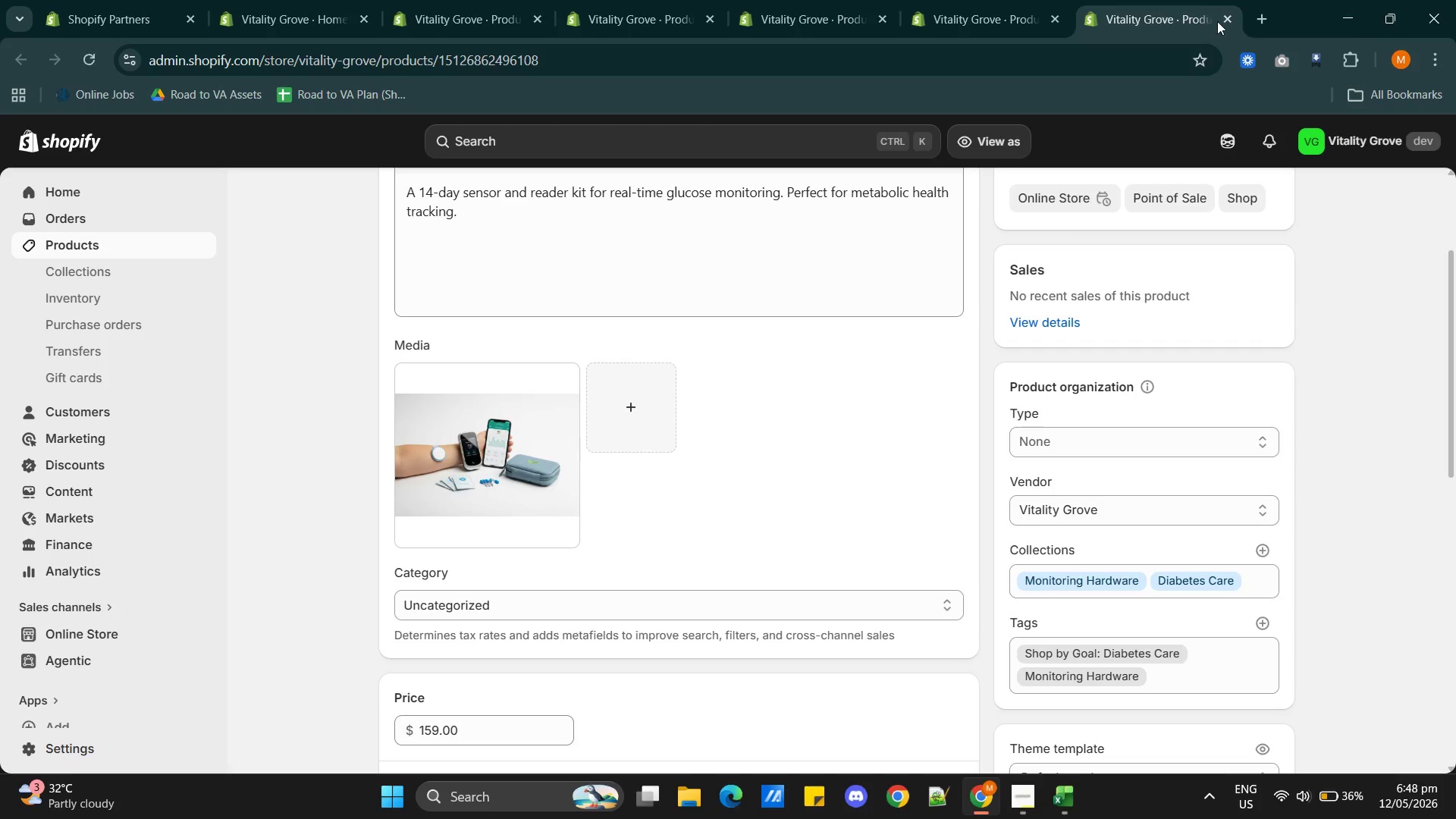 
left_click([1232, 21])
 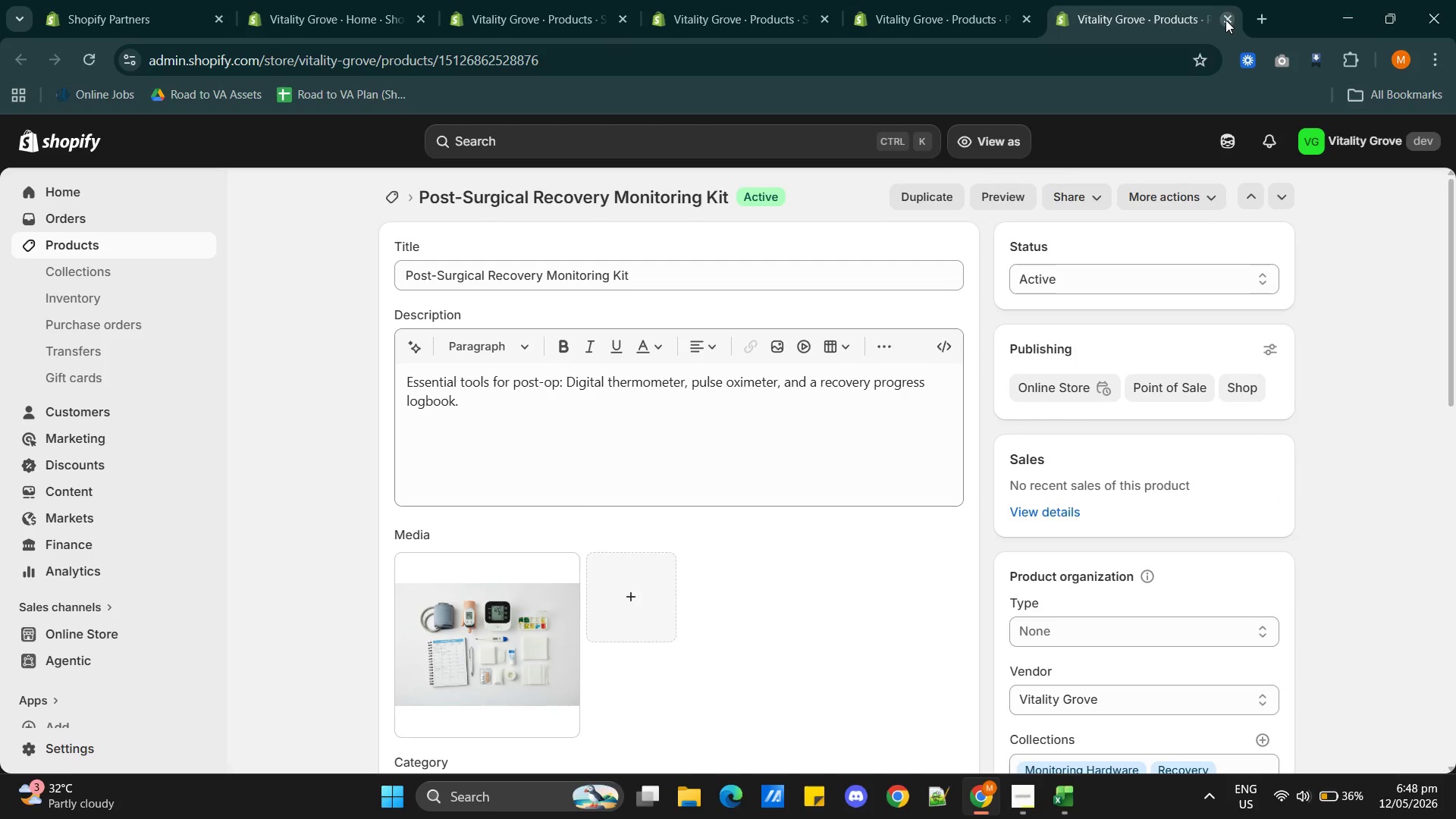 
left_click([1226, 18])
 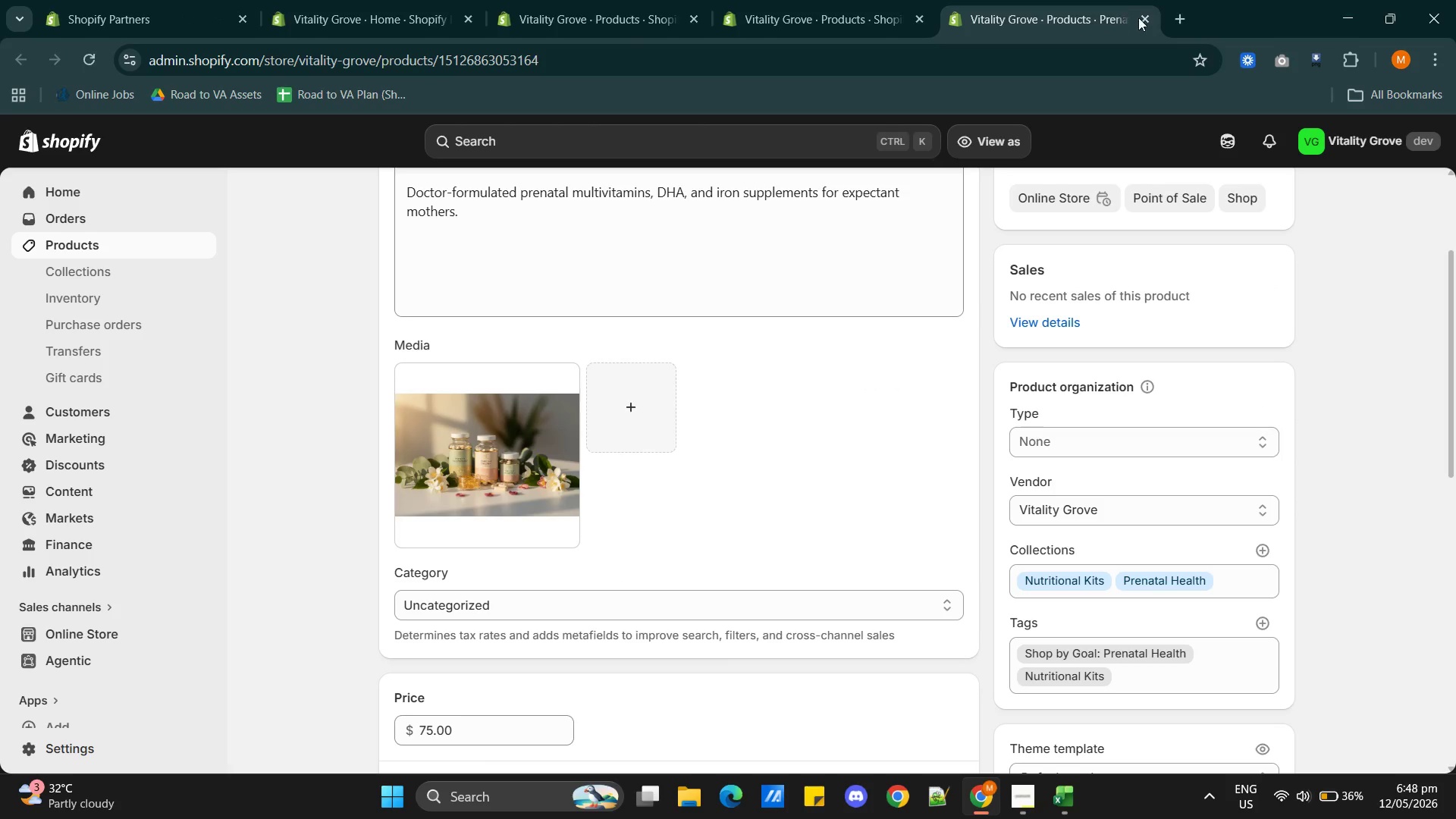 
left_click([1148, 17])
 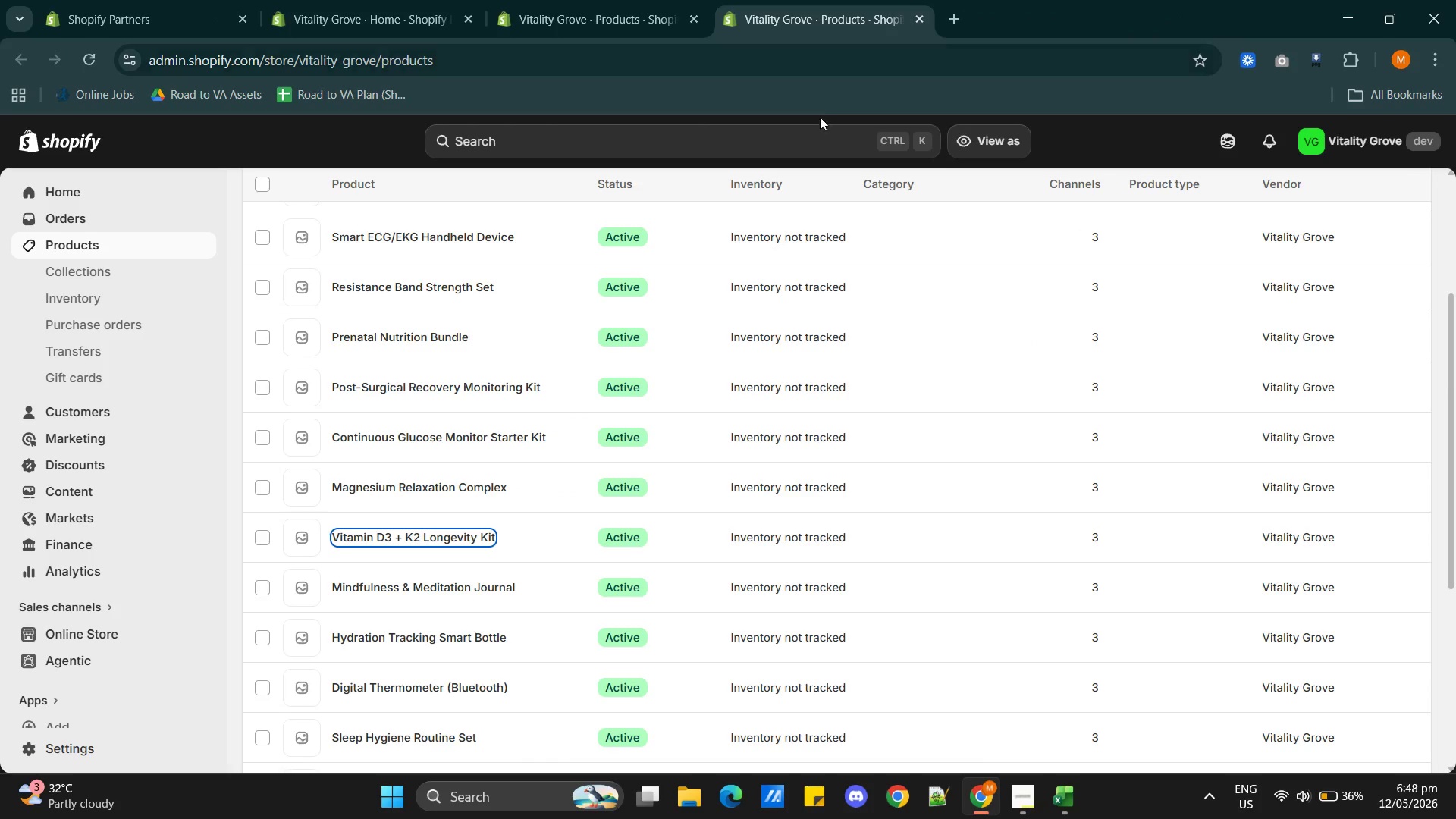 
scroll: coordinate [792, 350], scroll_direction: down, amount: 1.0
 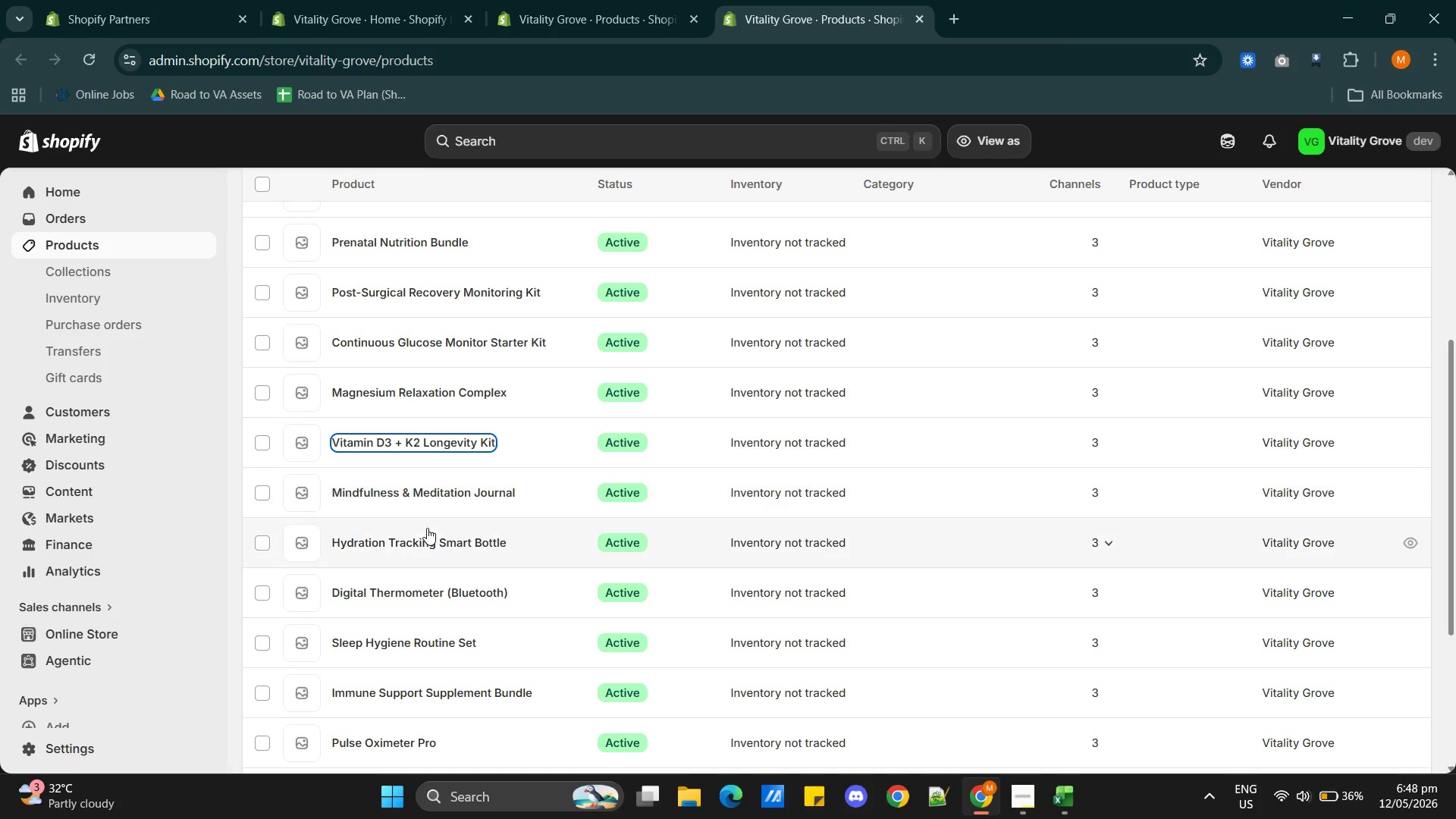 
scroll: coordinate [460, 525], scroll_direction: none, amount: 0.0
 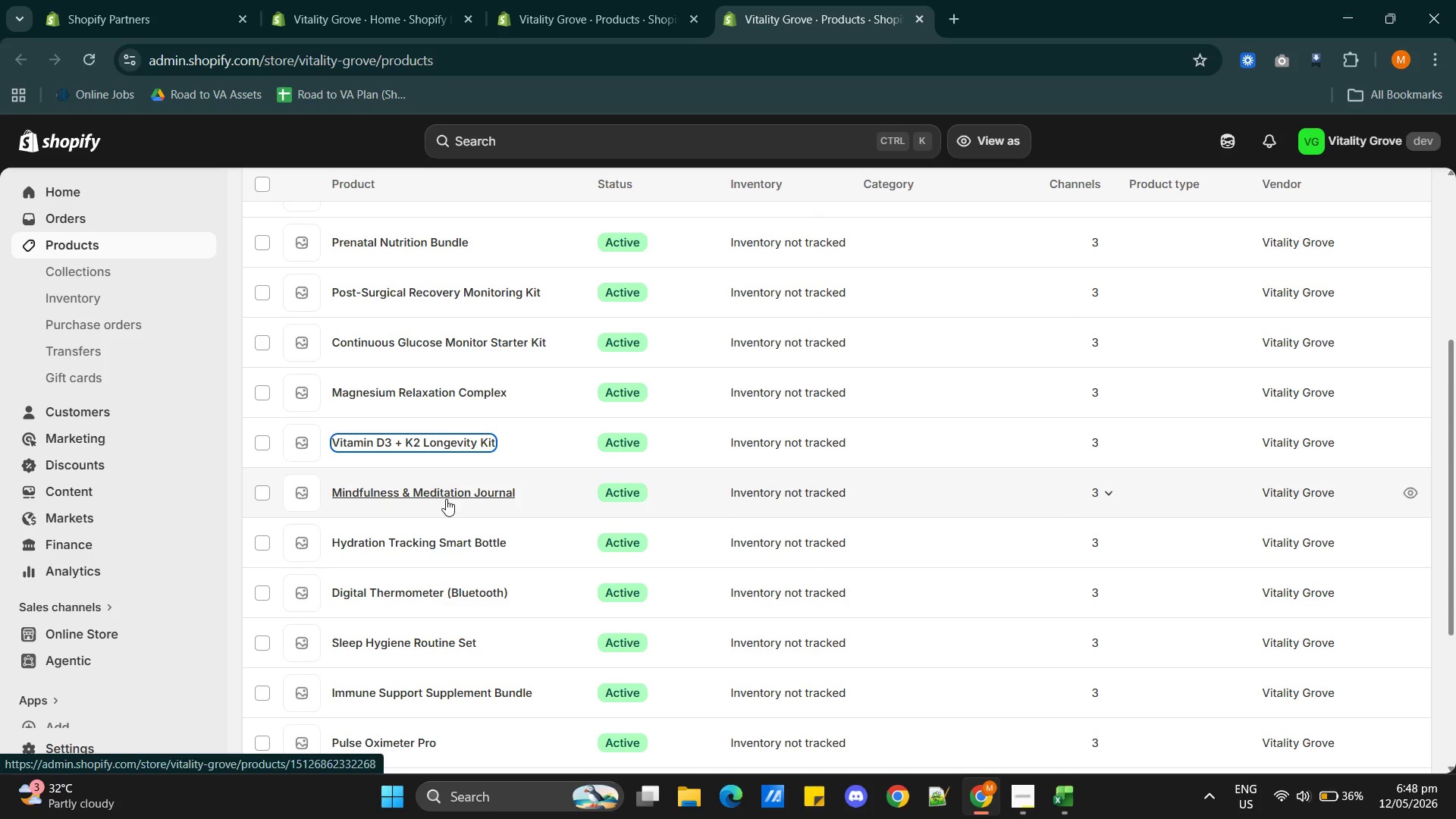 
hold_key(key=ControlLeft, duration=0.75)
left_click([446, 499])
 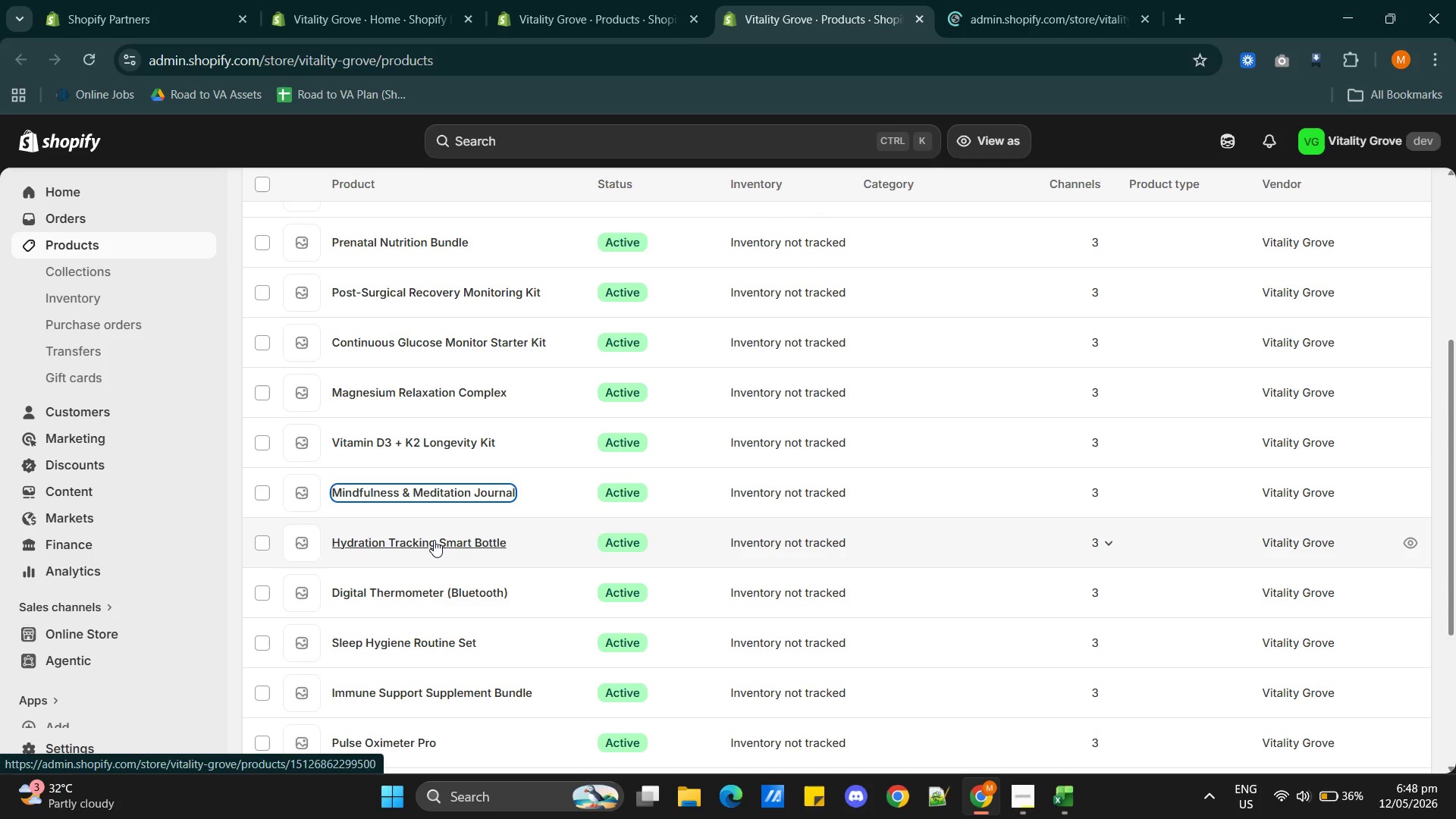 
hold_key(key=ControlLeft, duration=0.55)
left_click([434, 540])
 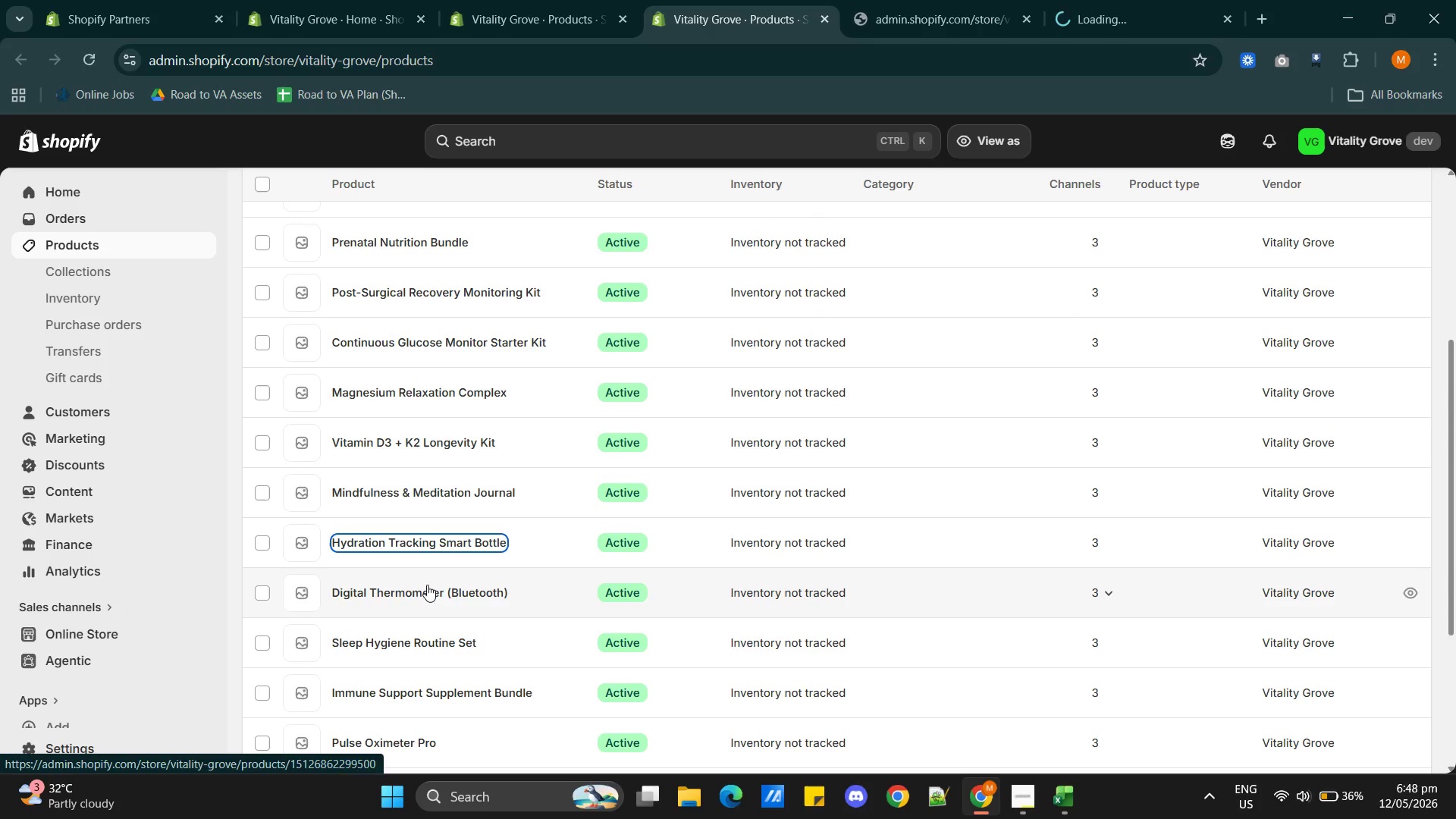 
hold_key(key=ControlLeft, duration=0.42)
left_click([421, 595])
 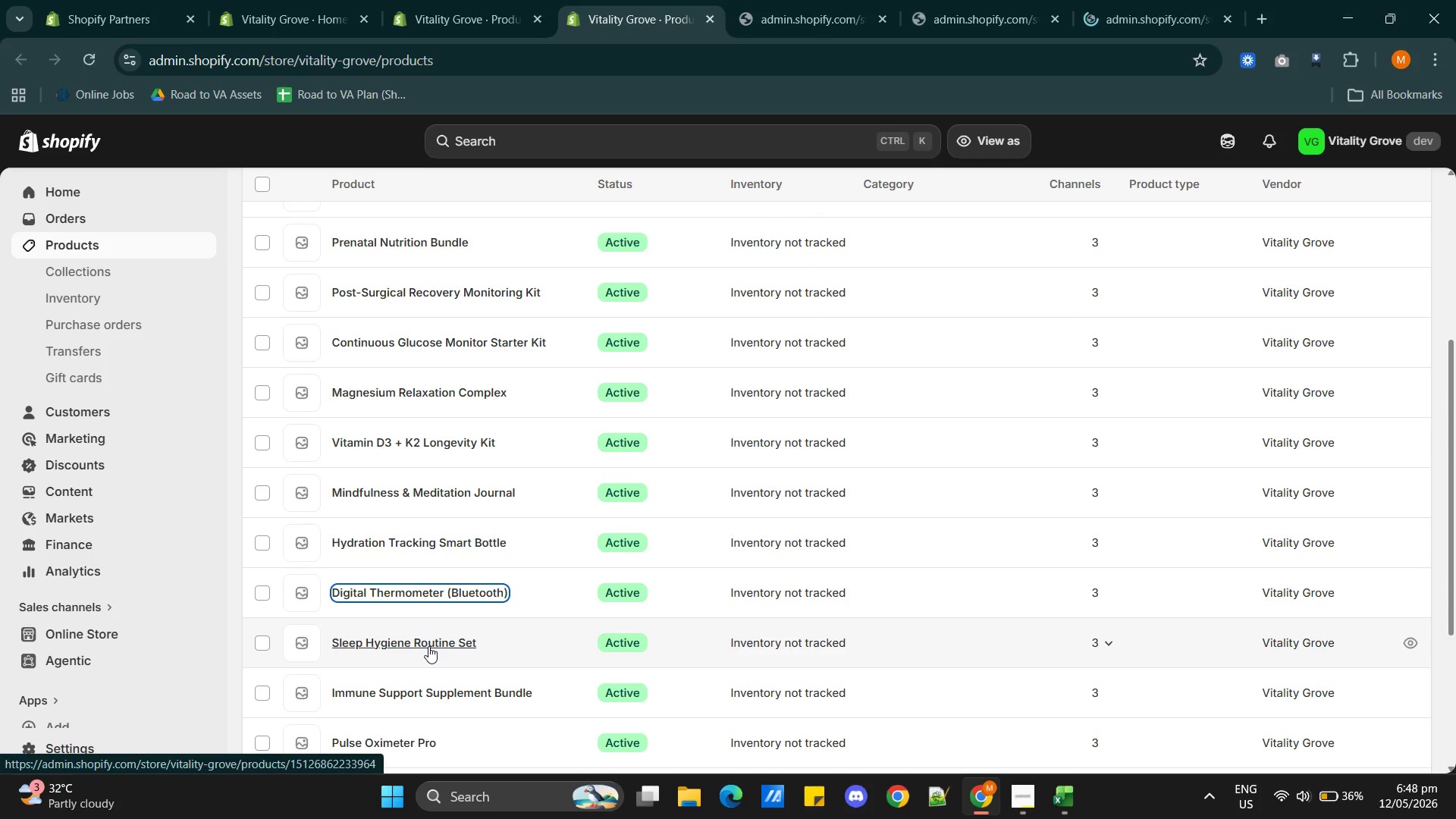 
hold_key(key=ControlLeft, duration=0.45)
left_click([428, 642])
 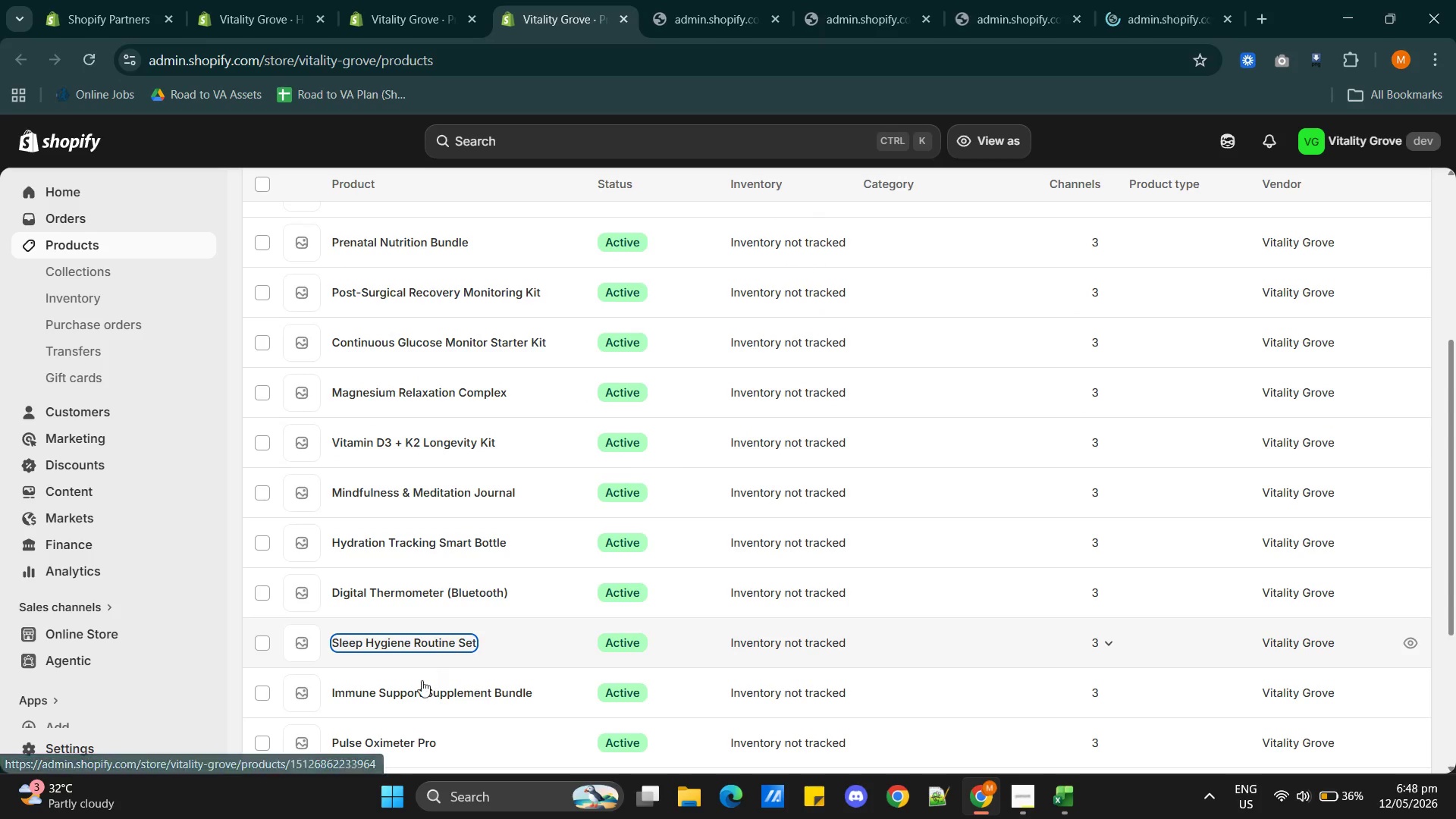 
hold_key(key=ControlLeft, duration=0.73)
left_click([422, 692])
 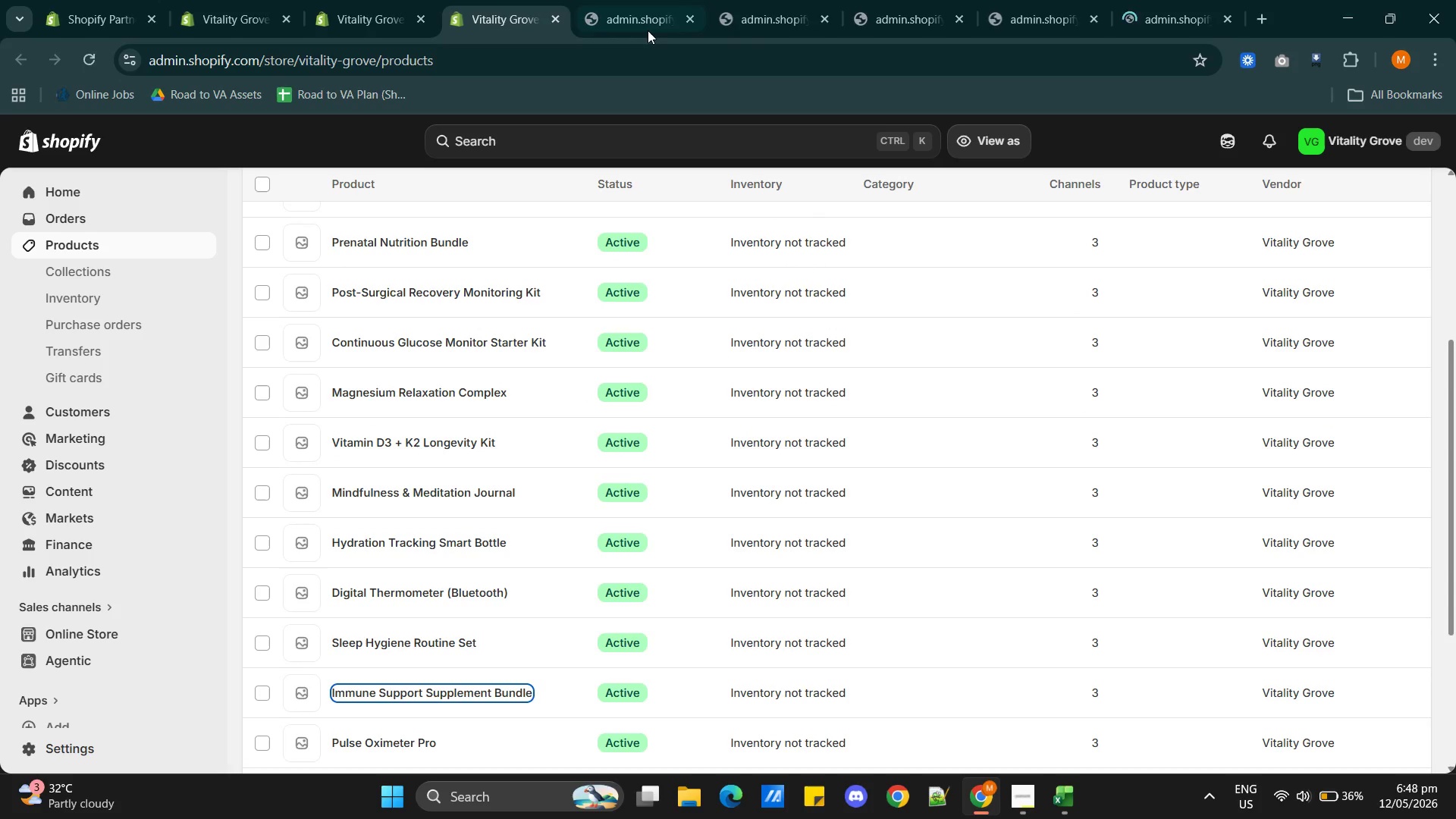 